 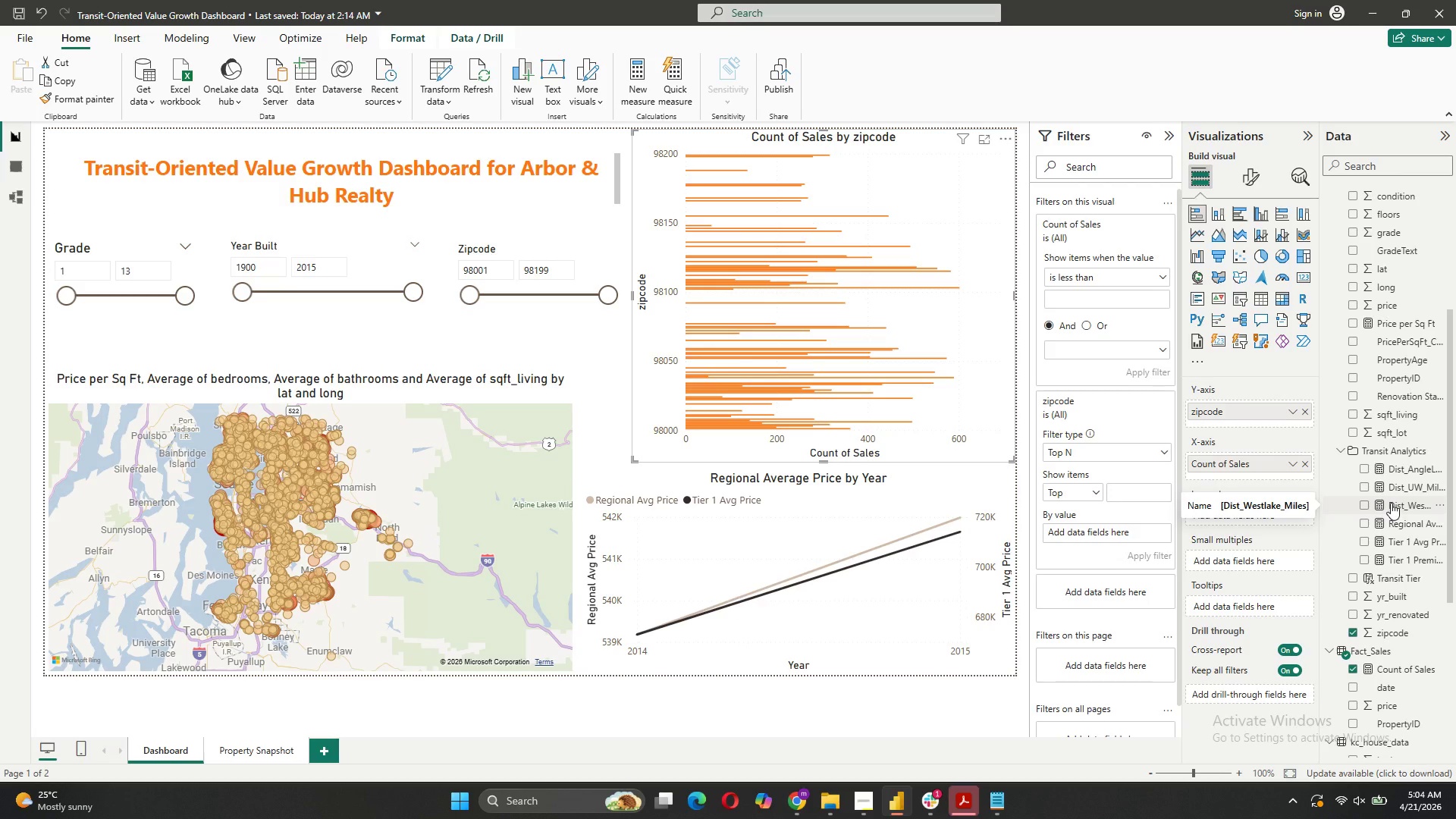 
left_click_drag(start_coordinate=[1391, 503], to_coordinate=[1245, 417])
 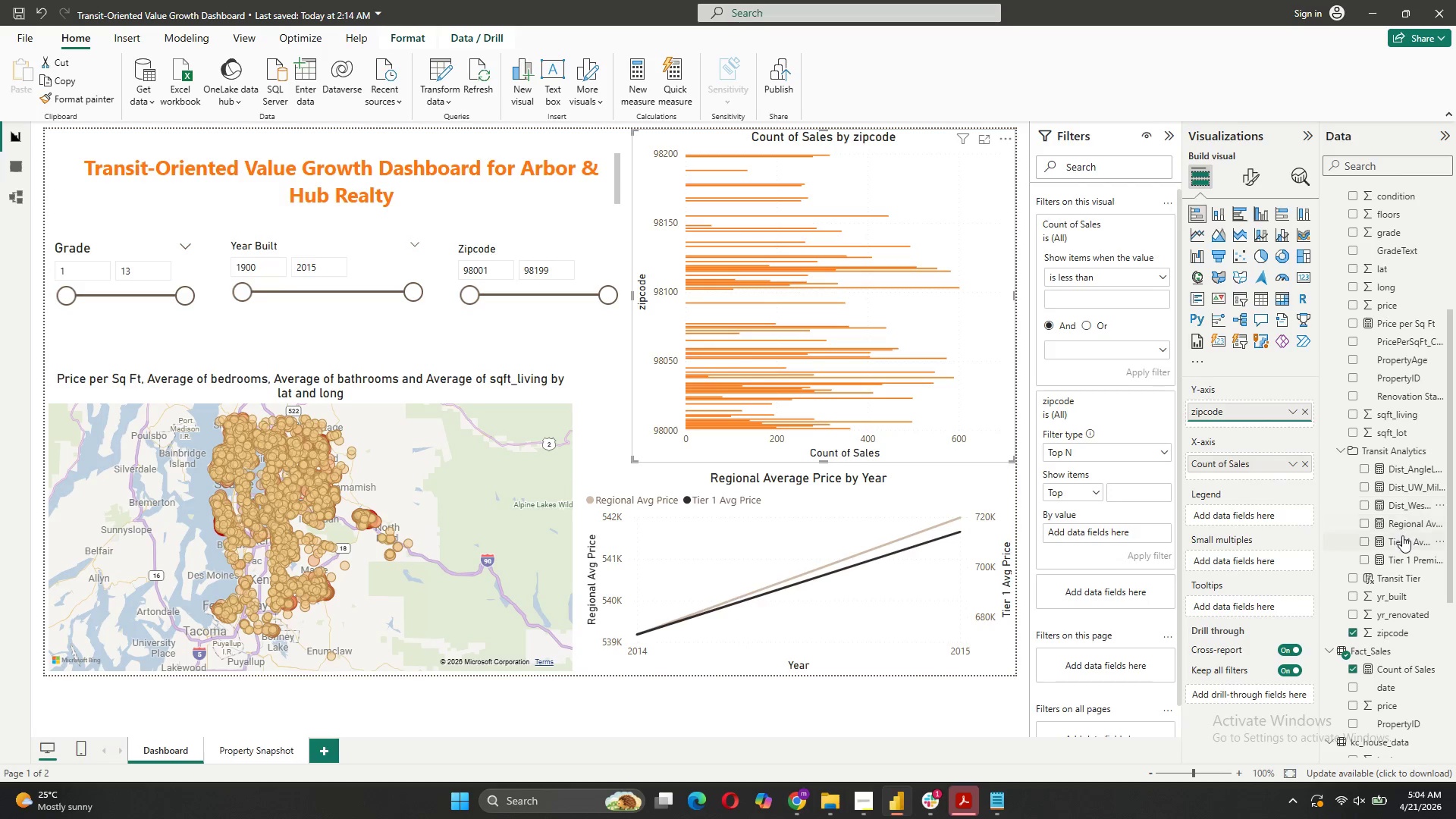 
left_click_drag(start_coordinate=[1393, 505], to_coordinate=[1264, 419])
 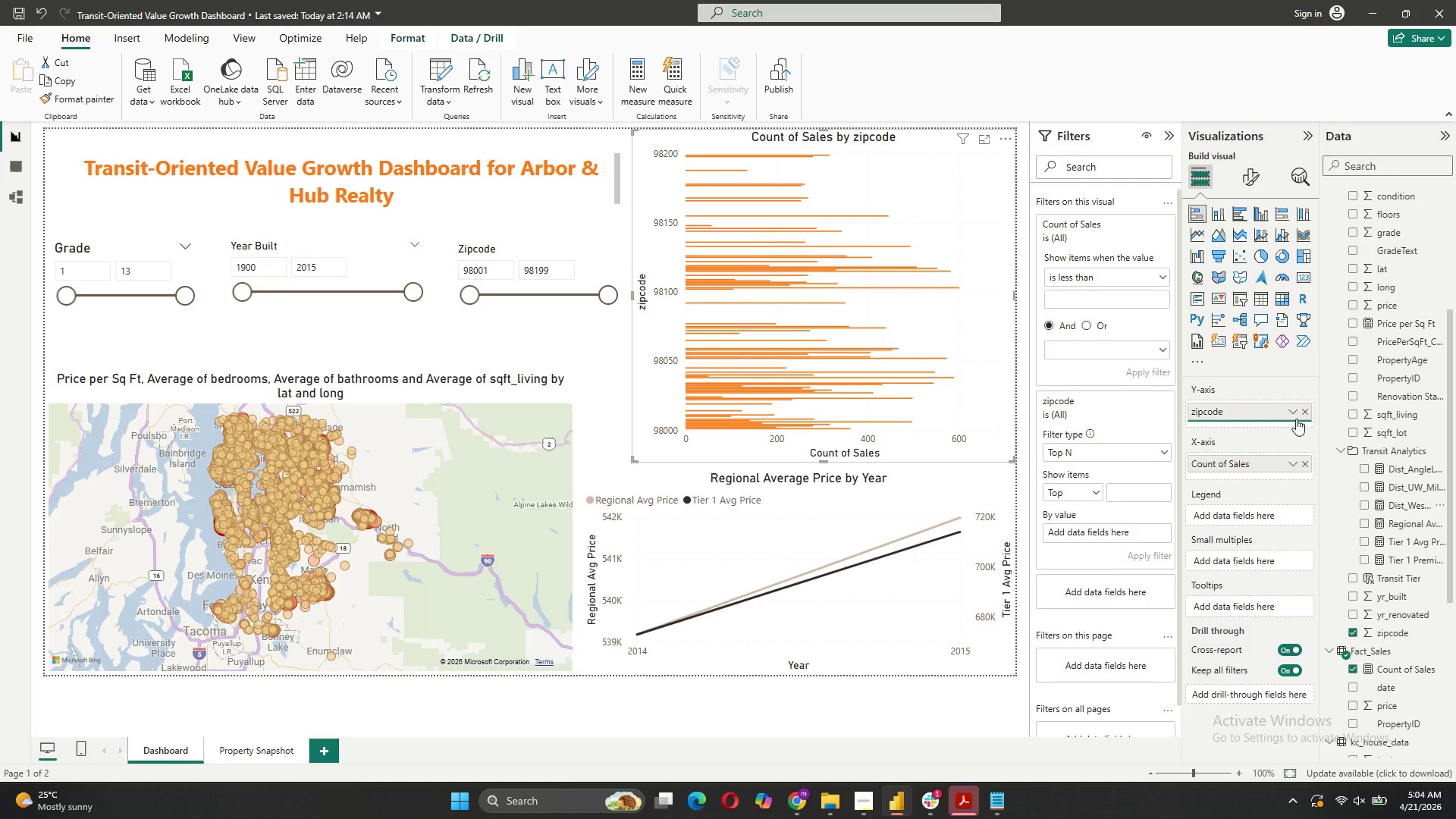 
left_click([1306, 414])
 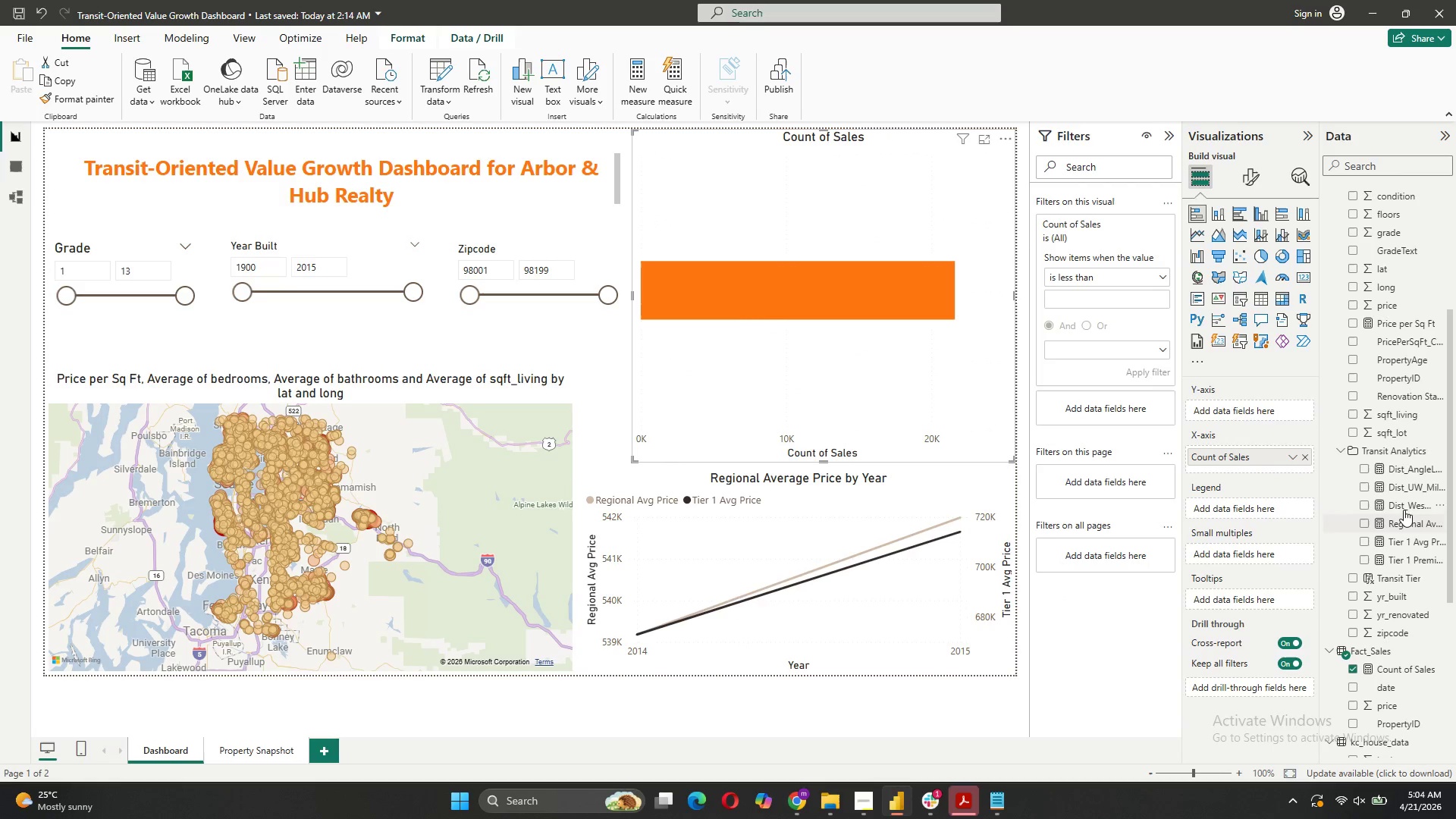 
left_click_drag(start_coordinate=[1407, 503], to_coordinate=[1257, 406])
 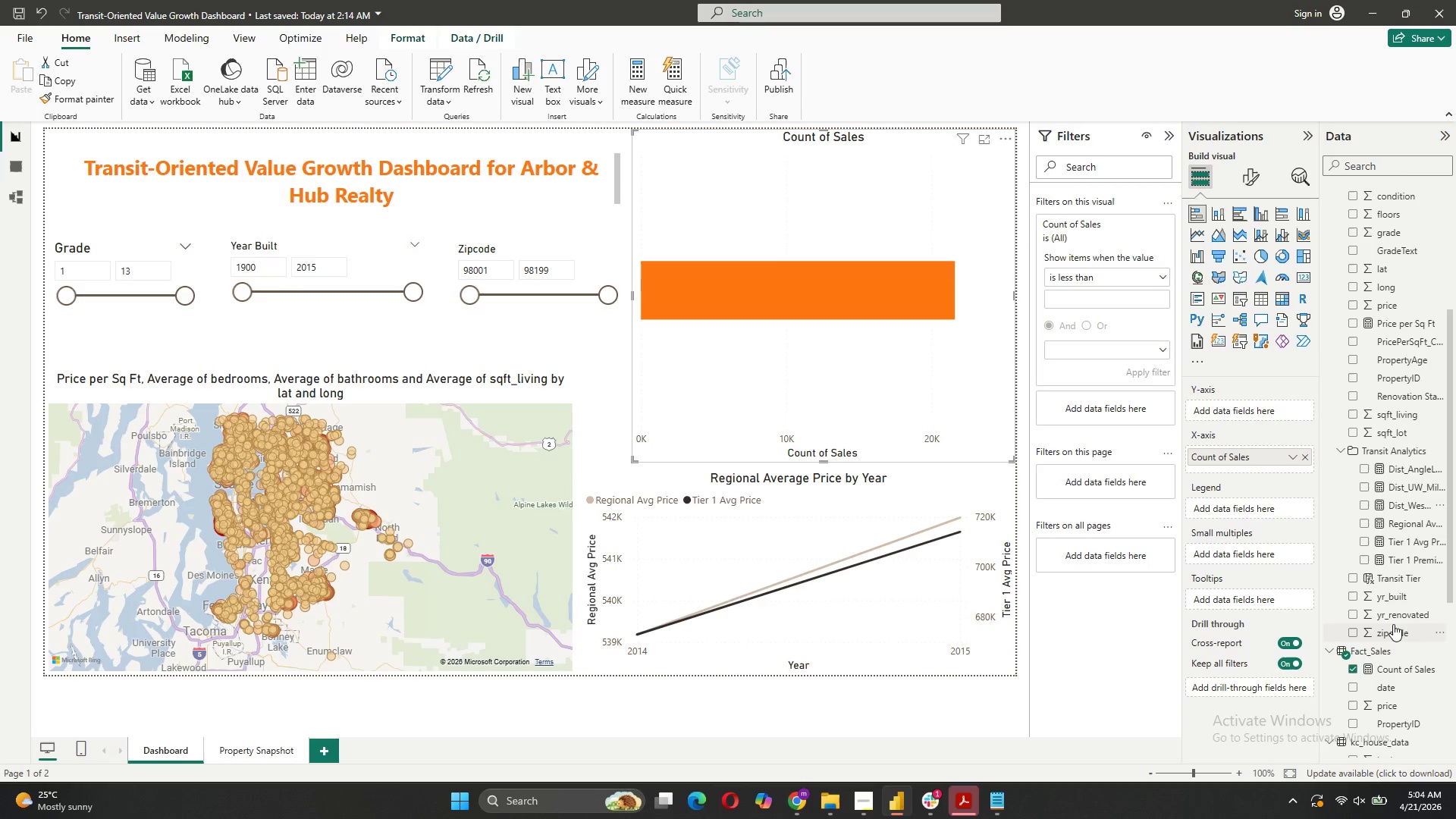 
left_click_drag(start_coordinate=[1393, 627], to_coordinate=[1250, 401])
 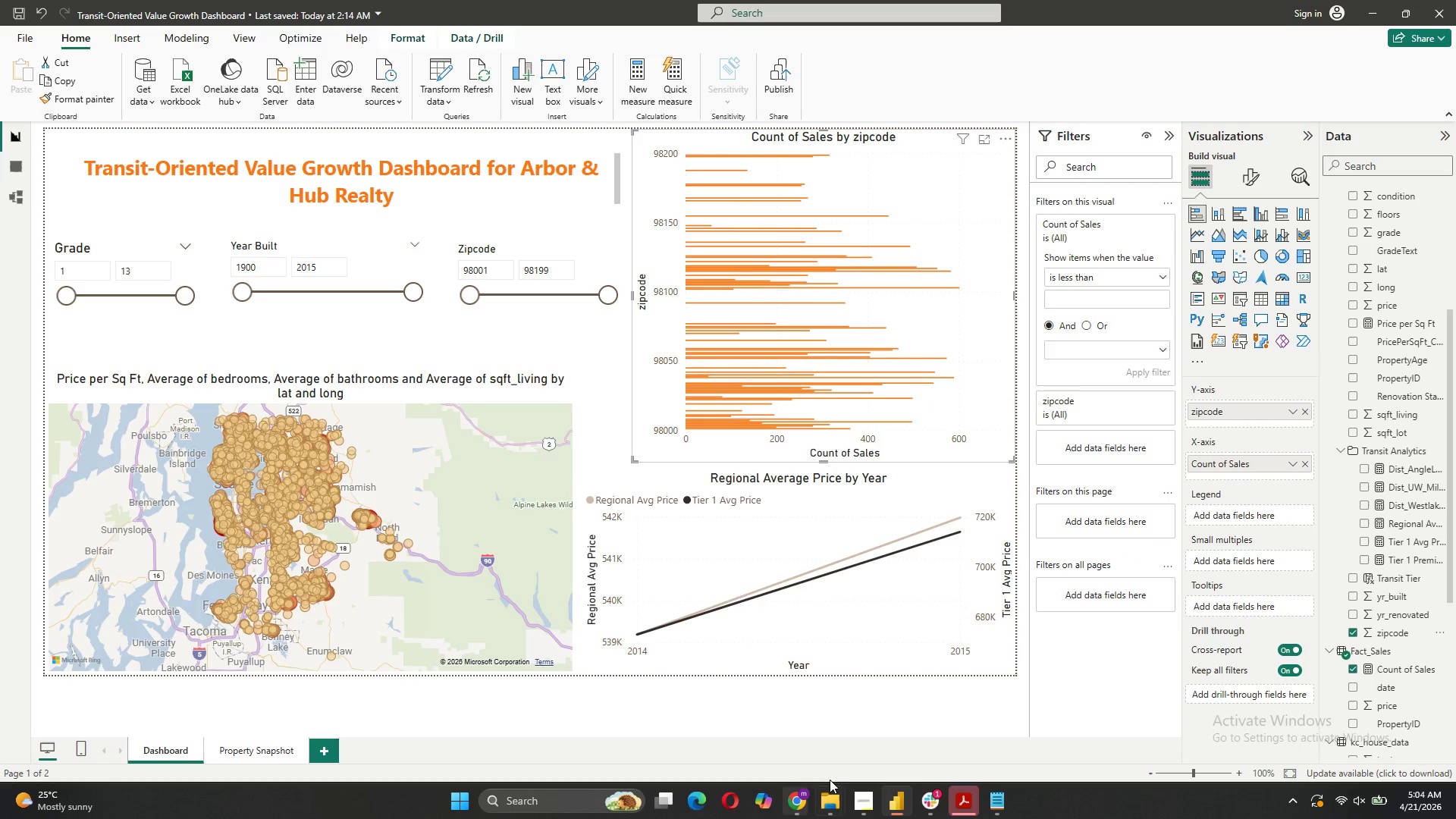 
wait(6.01)
 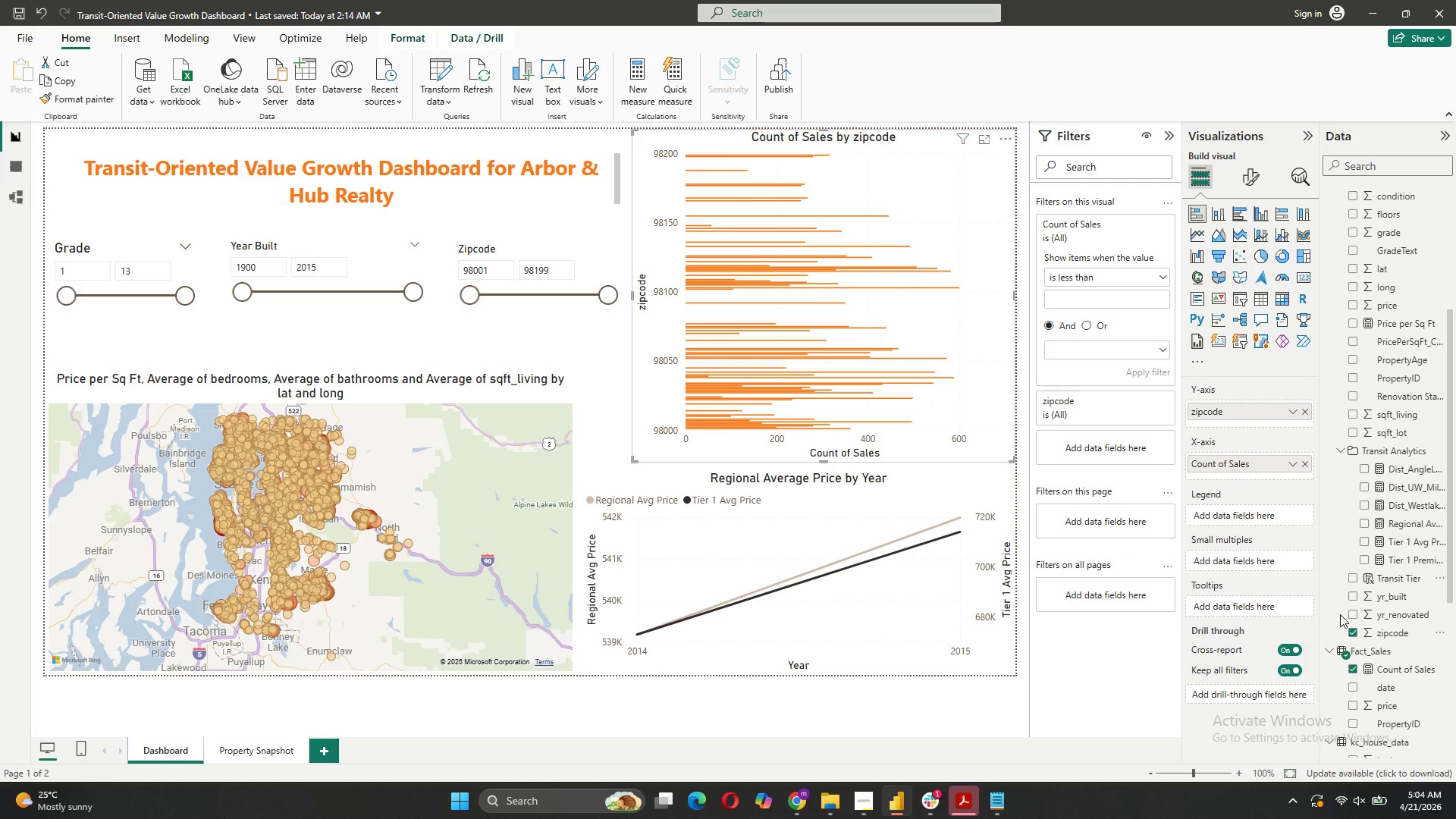 
left_click([871, 728])